 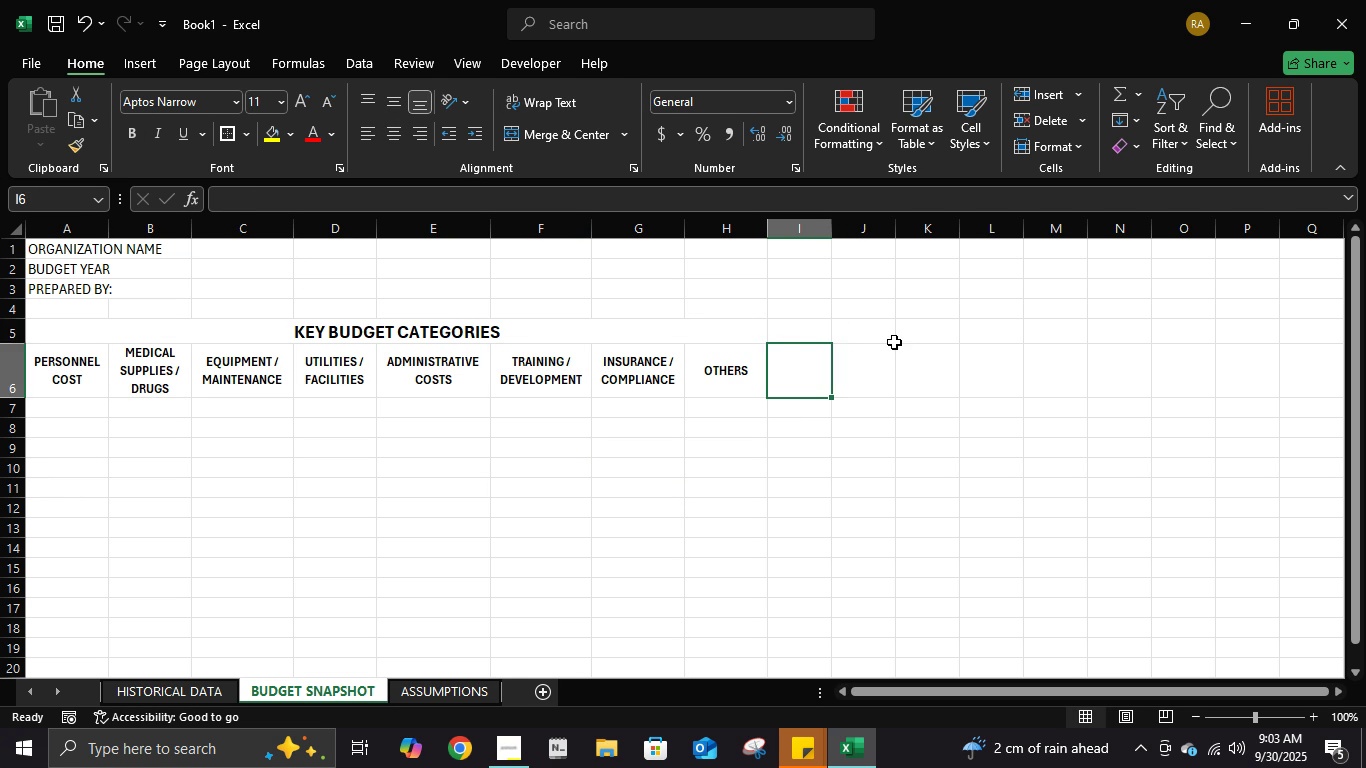 
key(ArrowDown)
 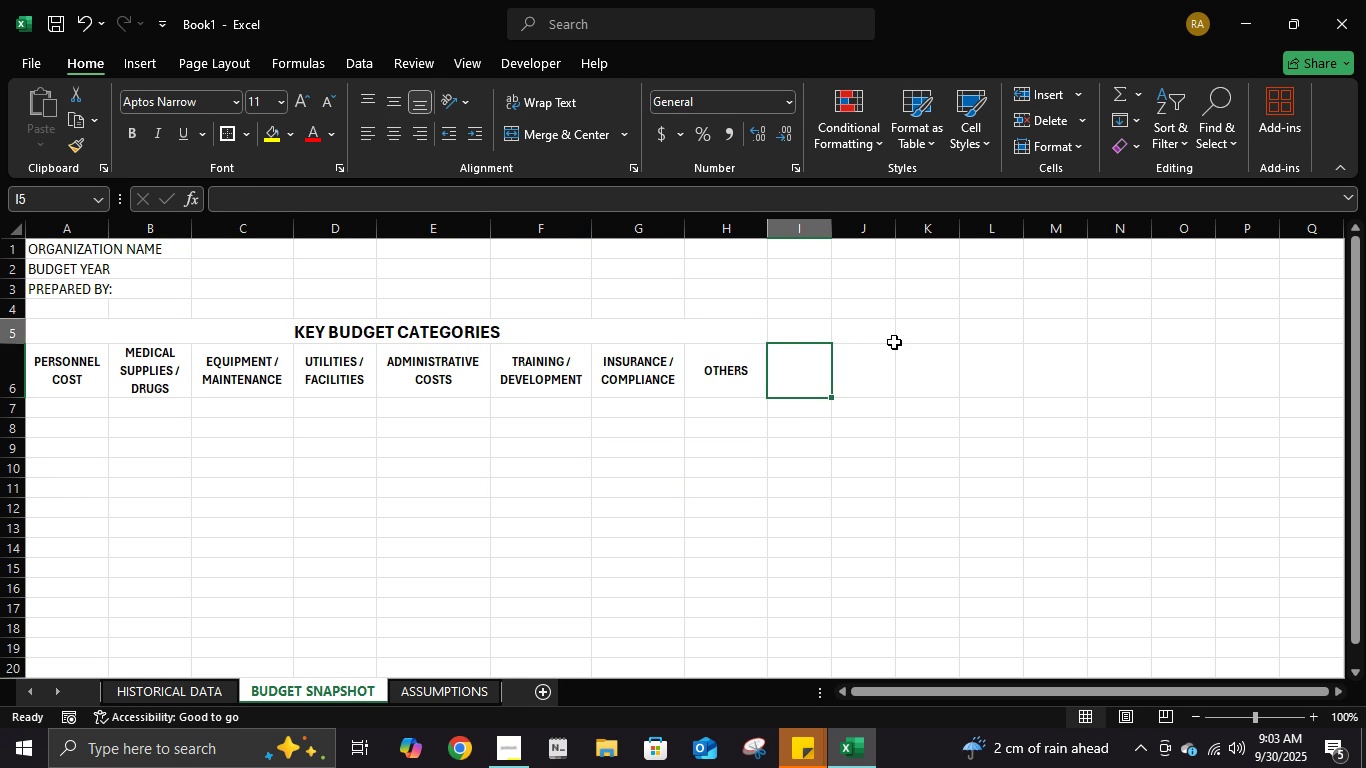 
key(ArrowUp)
 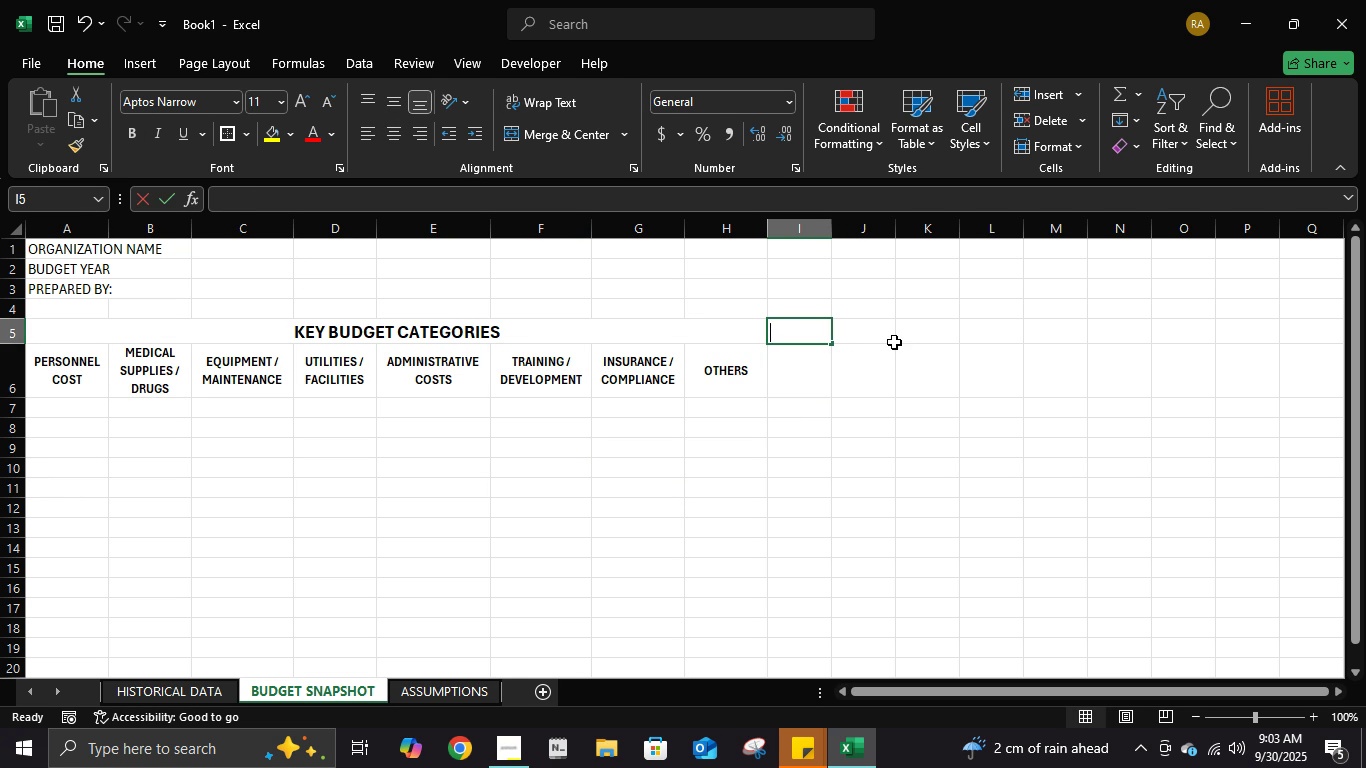 
type(financial tracking)
 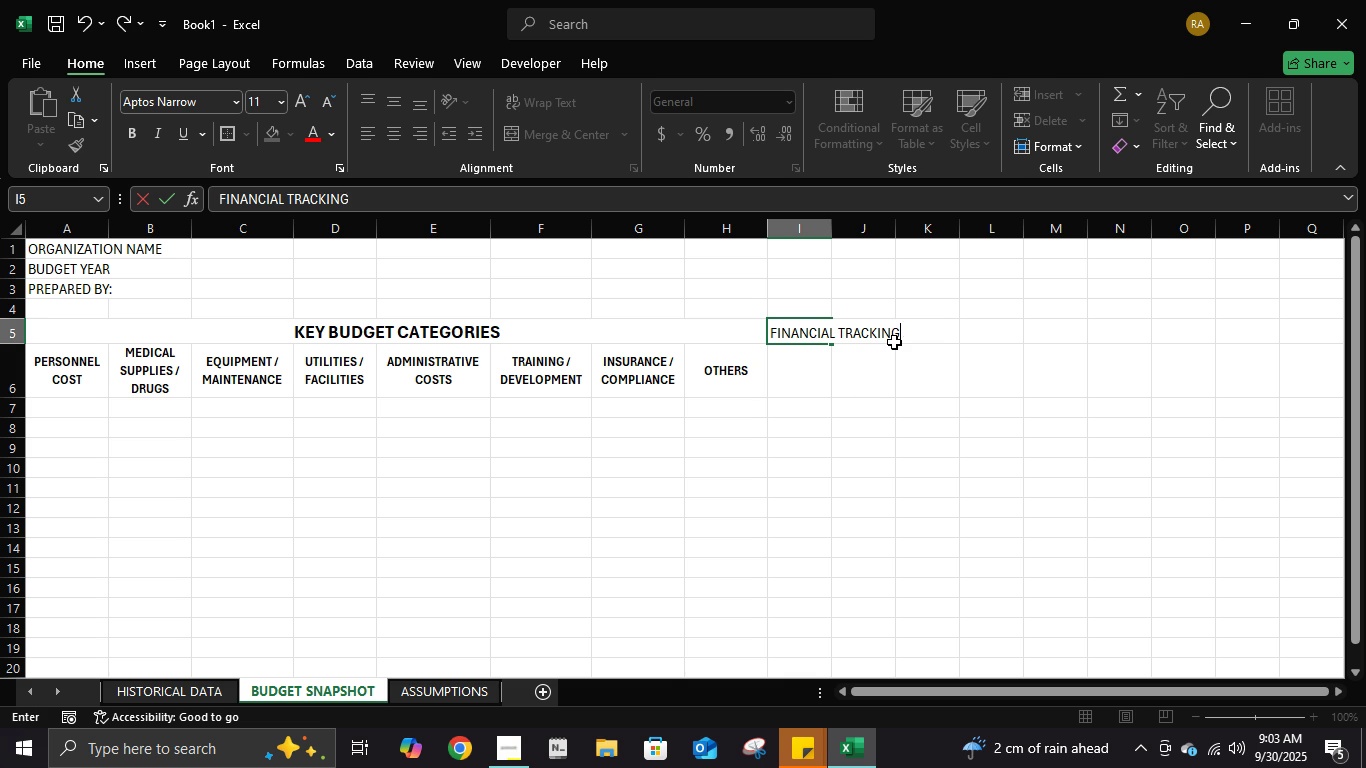 
key(Enter)
 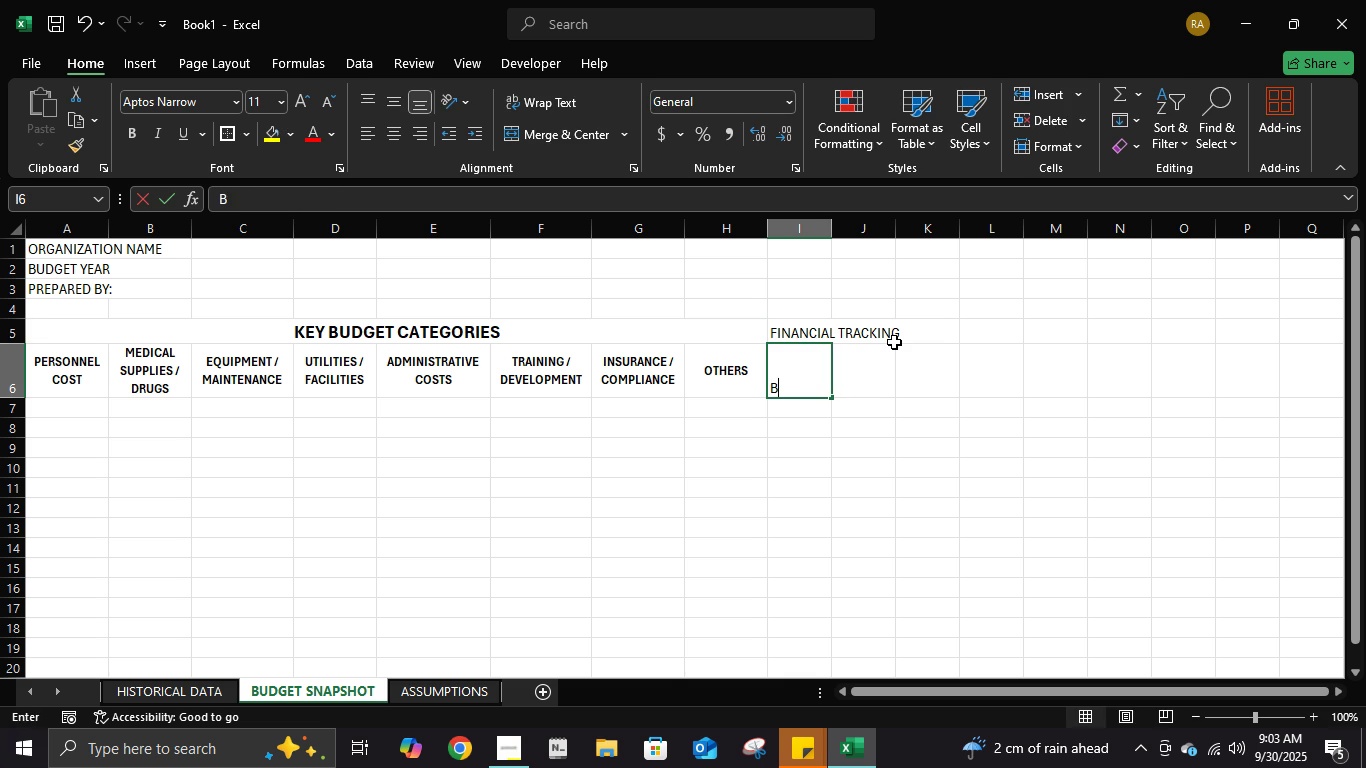 
type(budgeted amout)
key(Backspace)
type(nt)
key(Tab)
type(actual expense)
key(Tab)
type(variance)
key(Tab)